 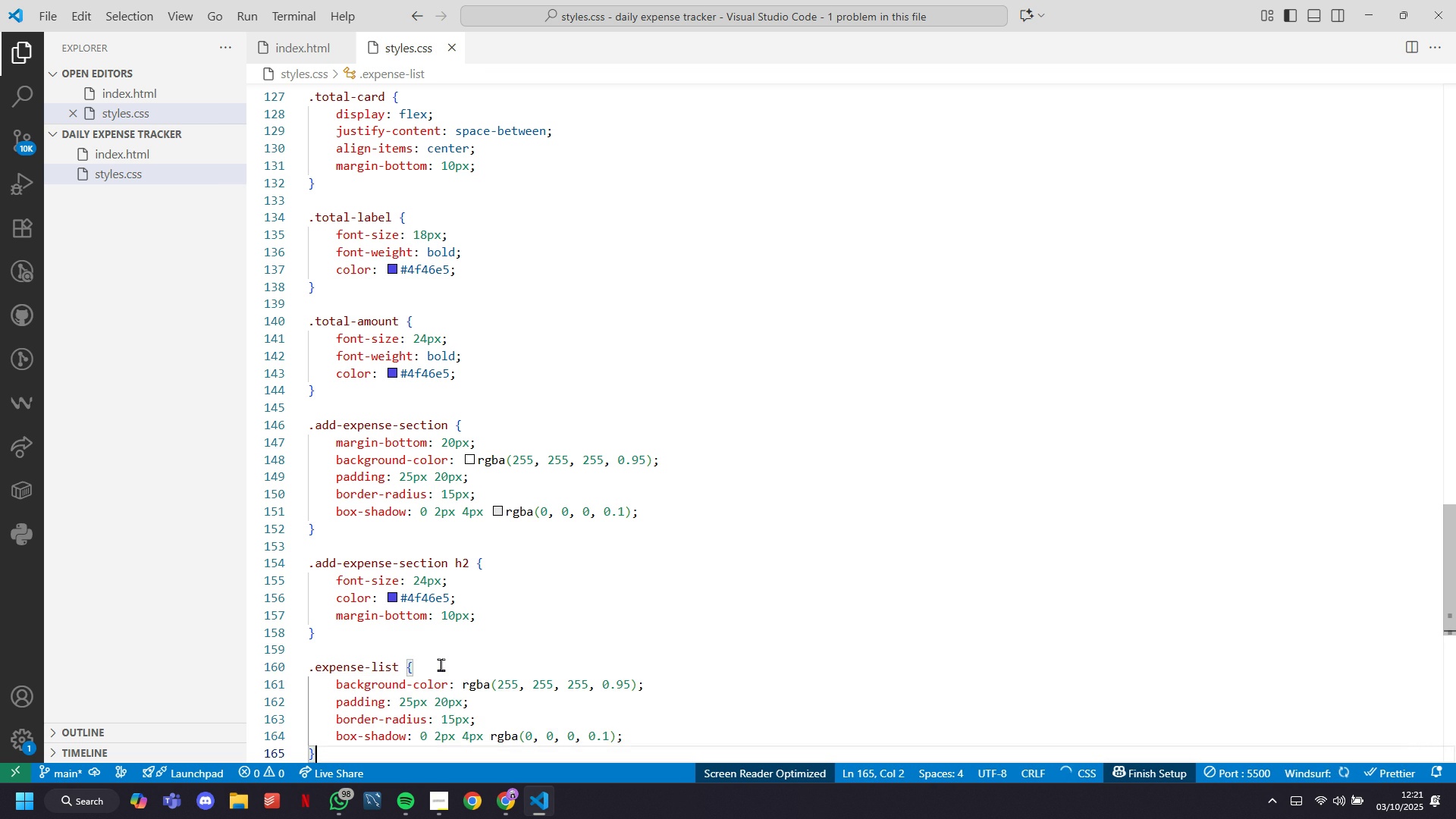 
scroll: coordinate [441, 648], scroll_direction: down, amount: 6.0
 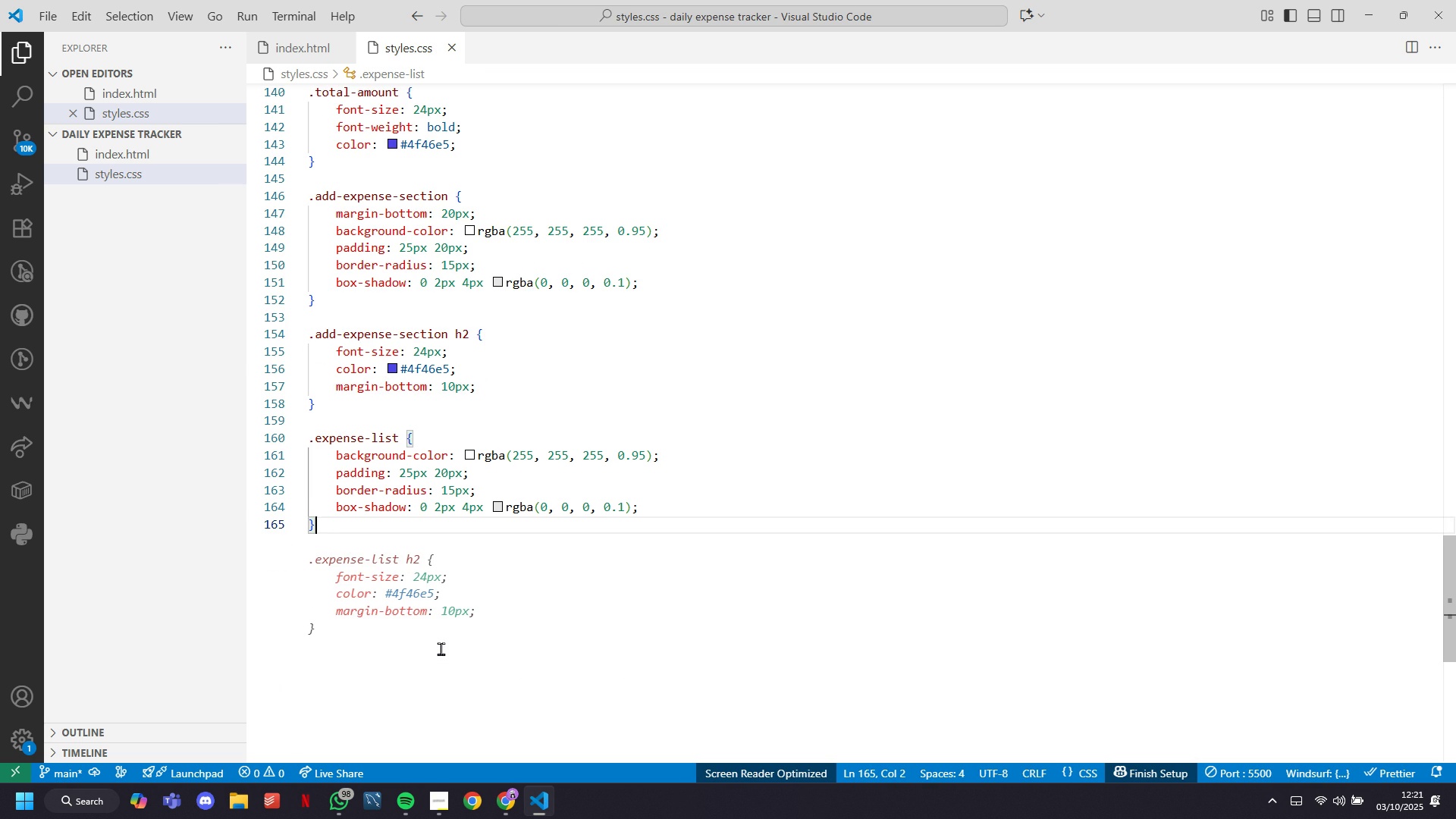 
key(Enter)
 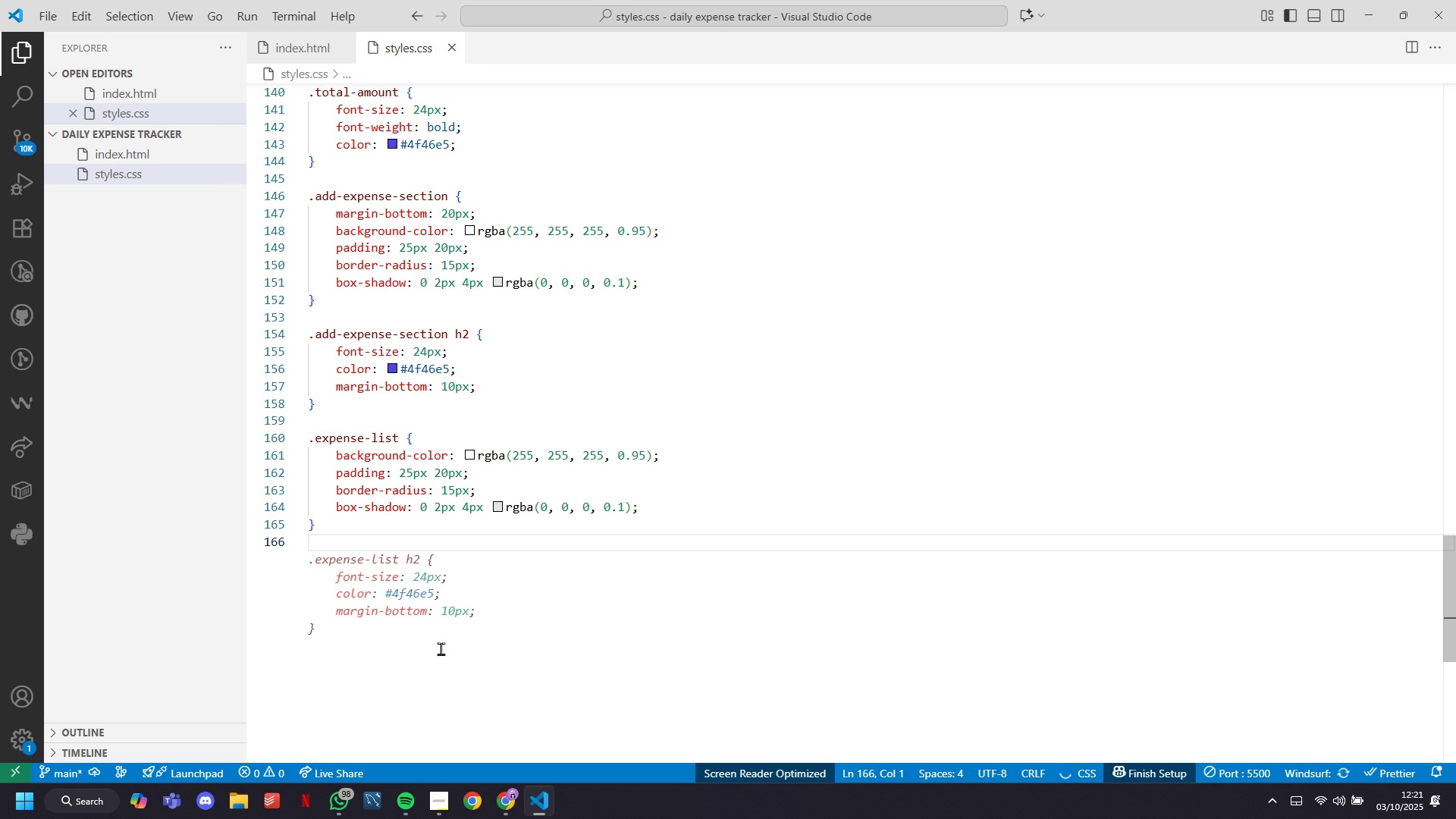 
key(Enter)
 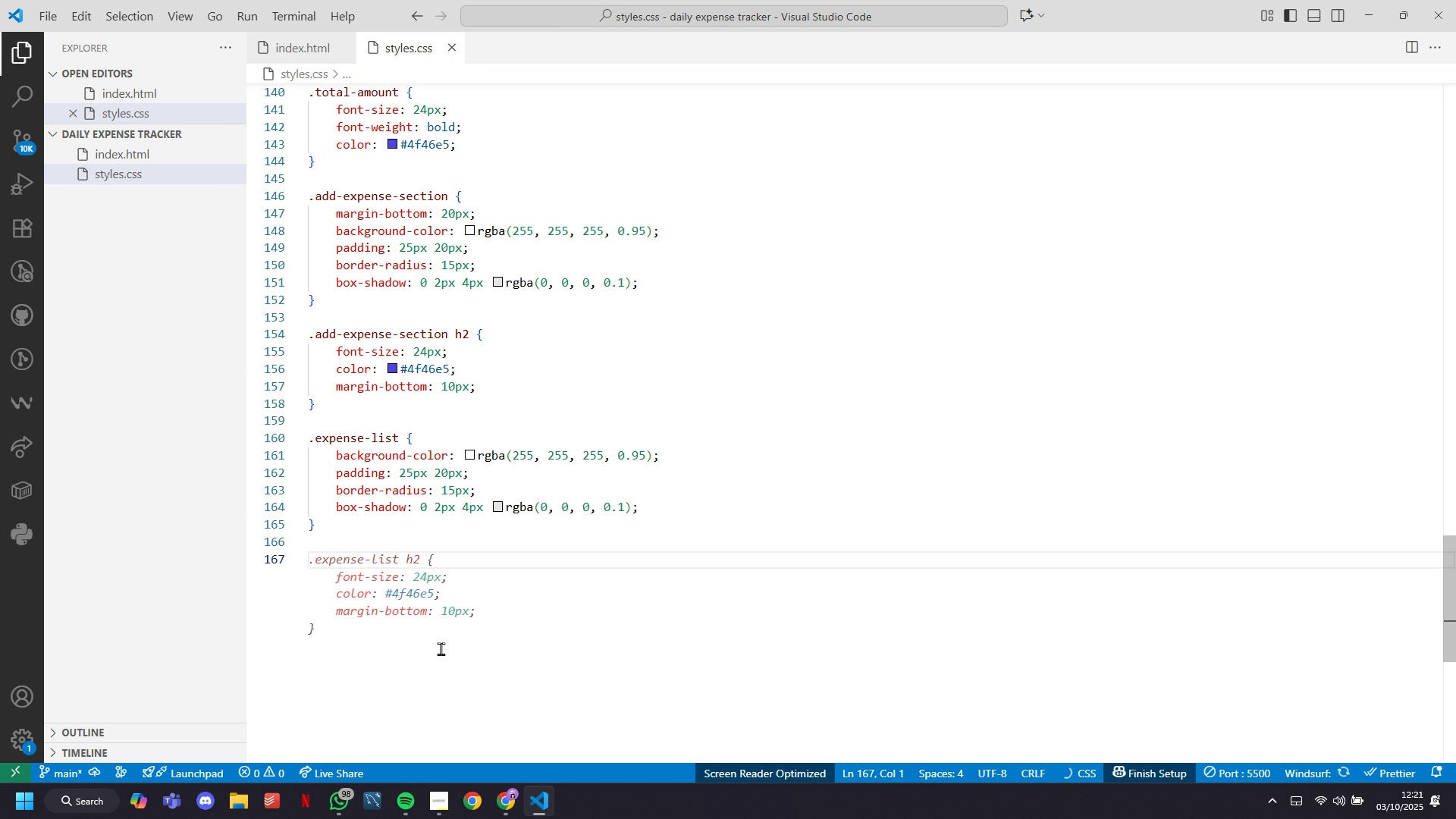 
type(.empty-state [)